 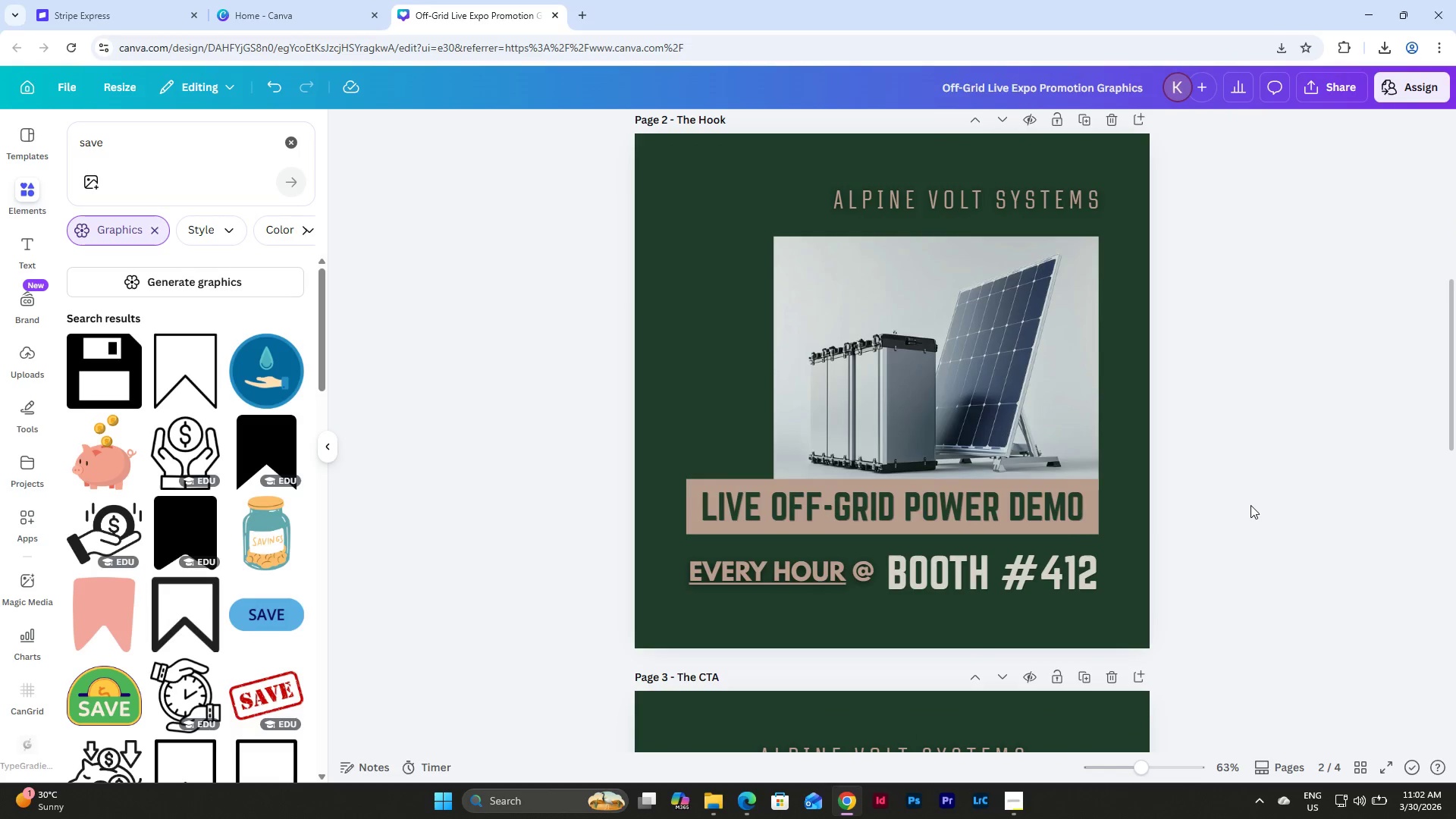 
scroll: coordinate [1250, 505], scroll_direction: down, amount: 6.0
 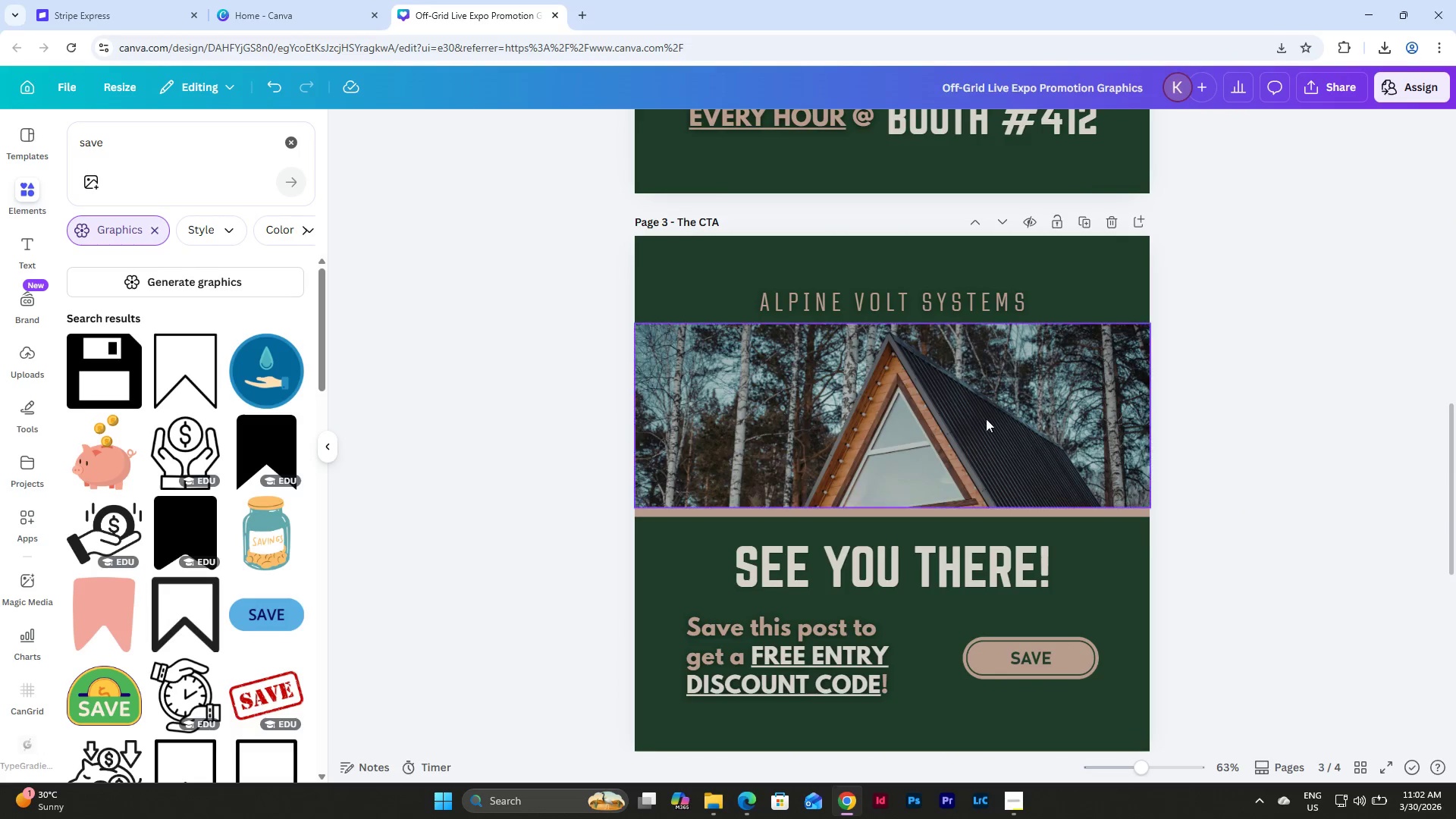 
double_click([964, 403])
 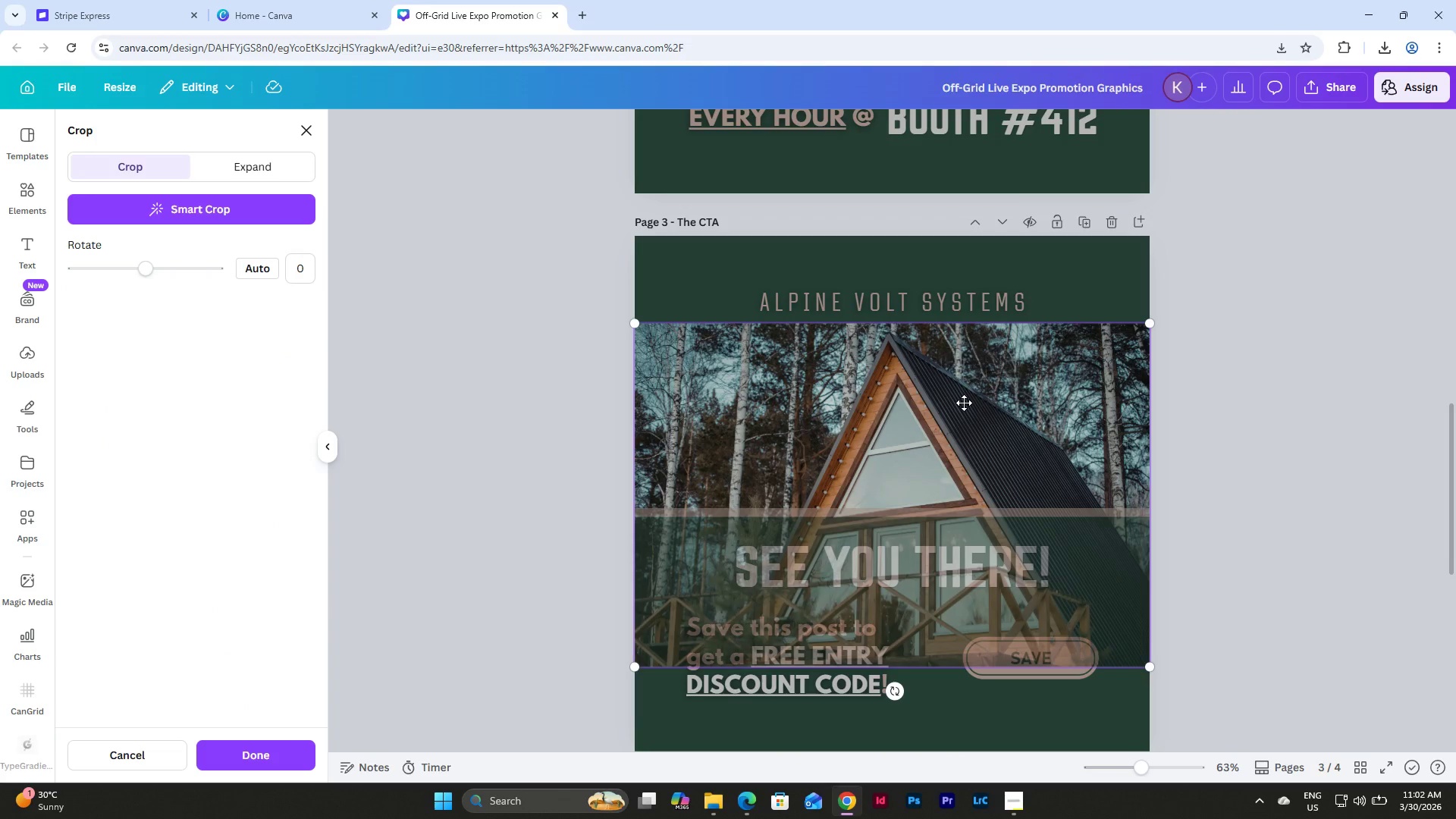 
left_click_drag(start_coordinate=[964, 403], to_coordinate=[964, 420])
 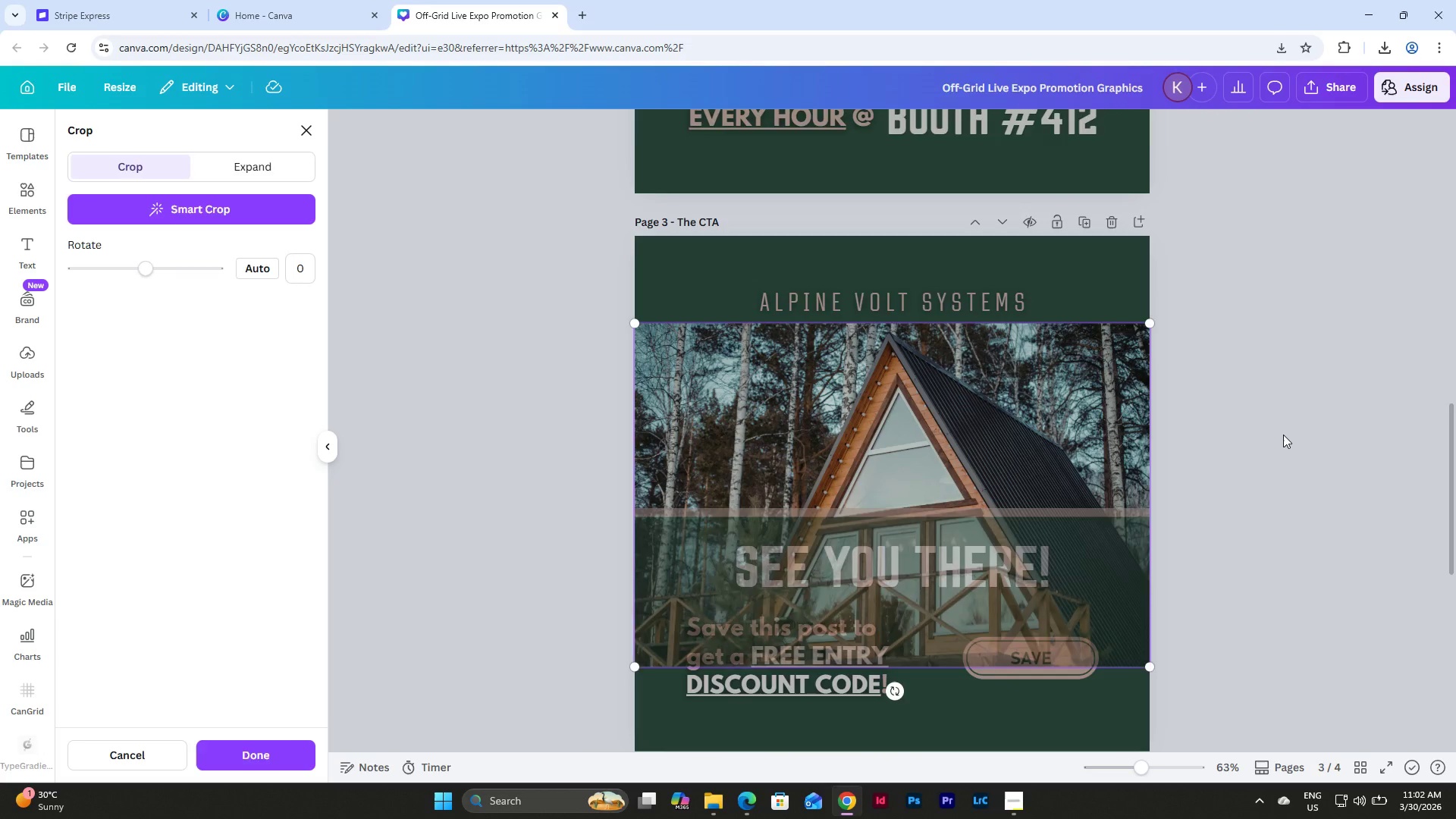 
left_click([1283, 435])
 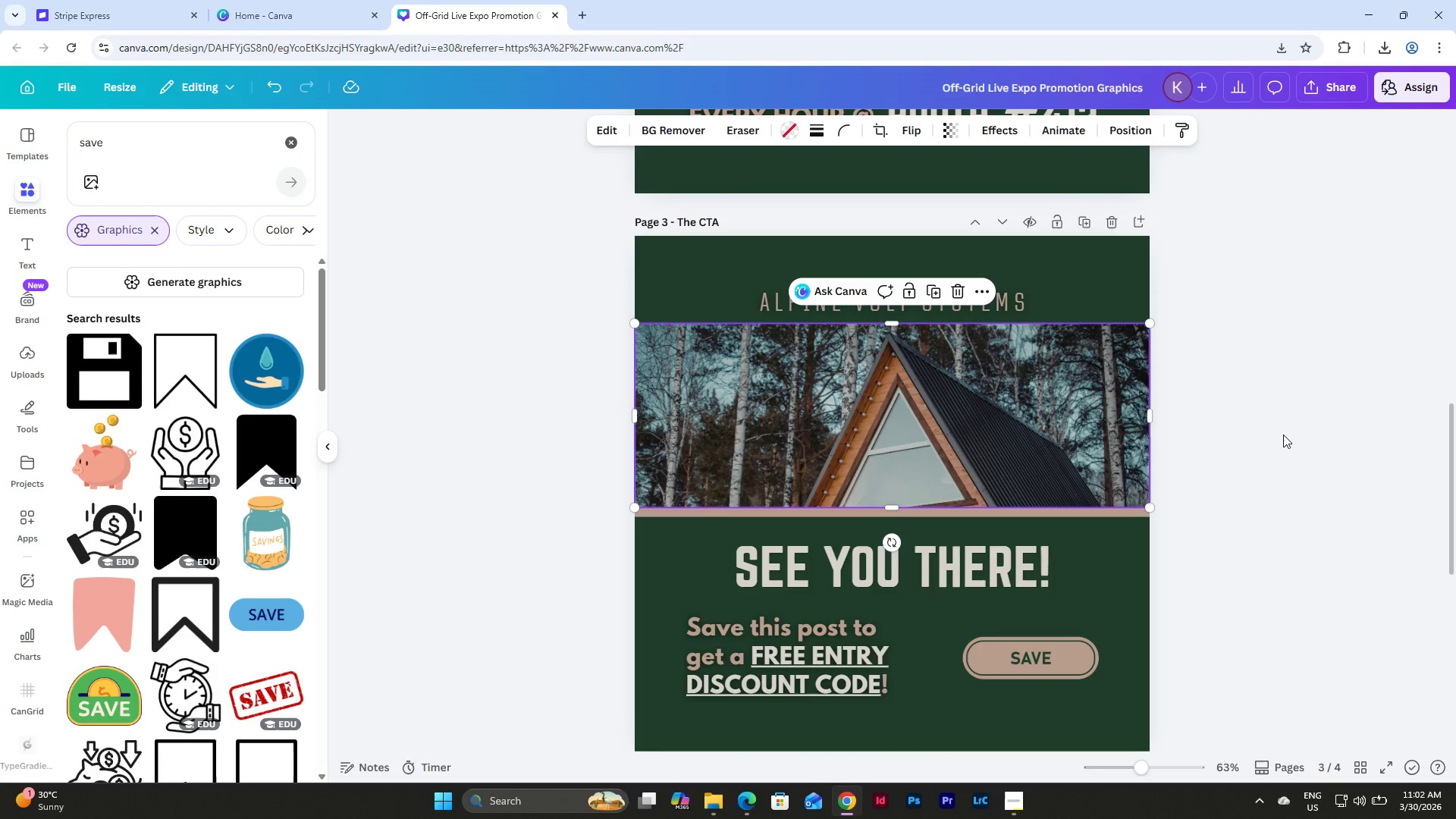 
left_click([1283, 435])
 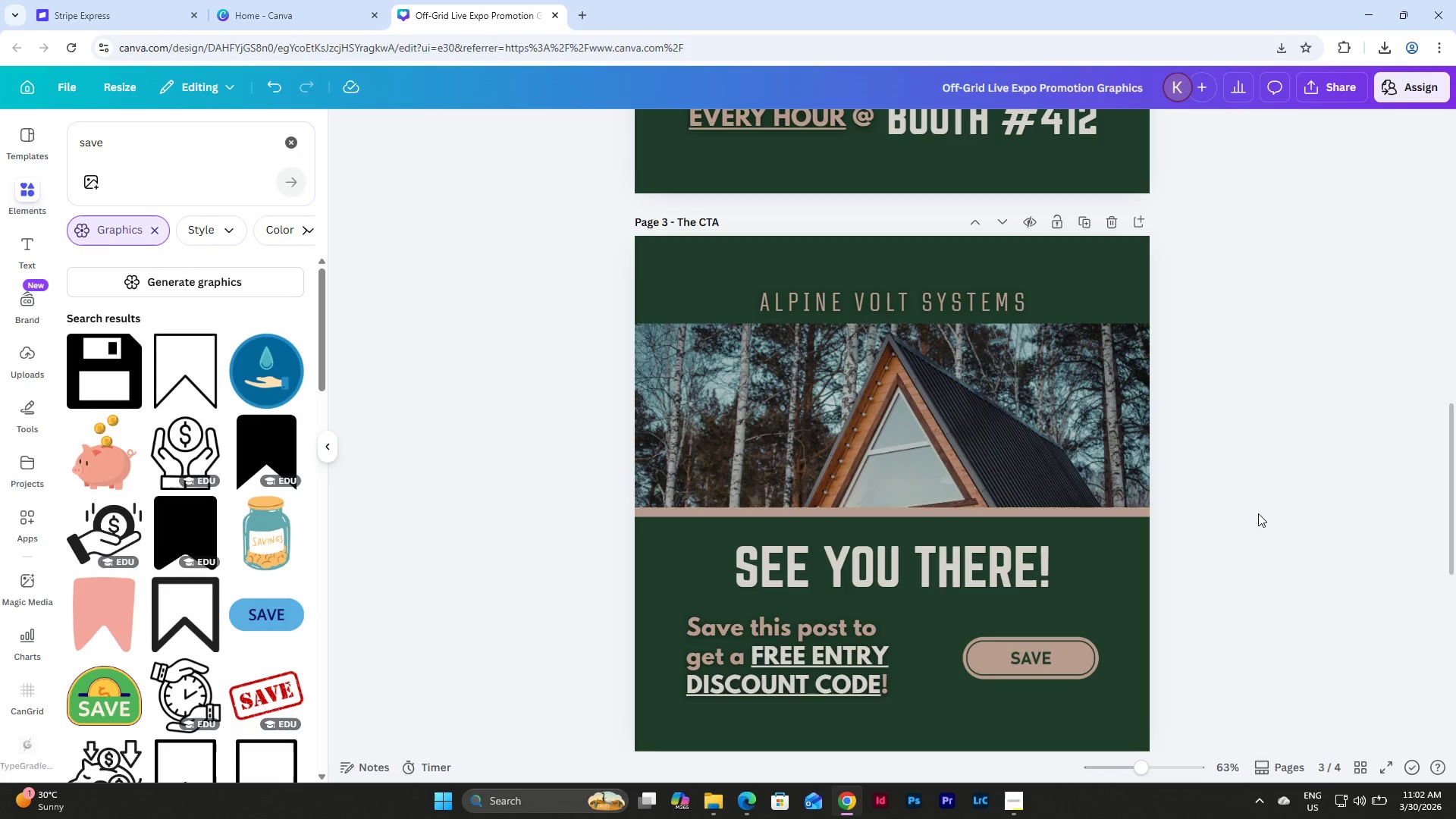 
scroll: coordinate [1258, 513], scroll_direction: up, amount: 6.0
 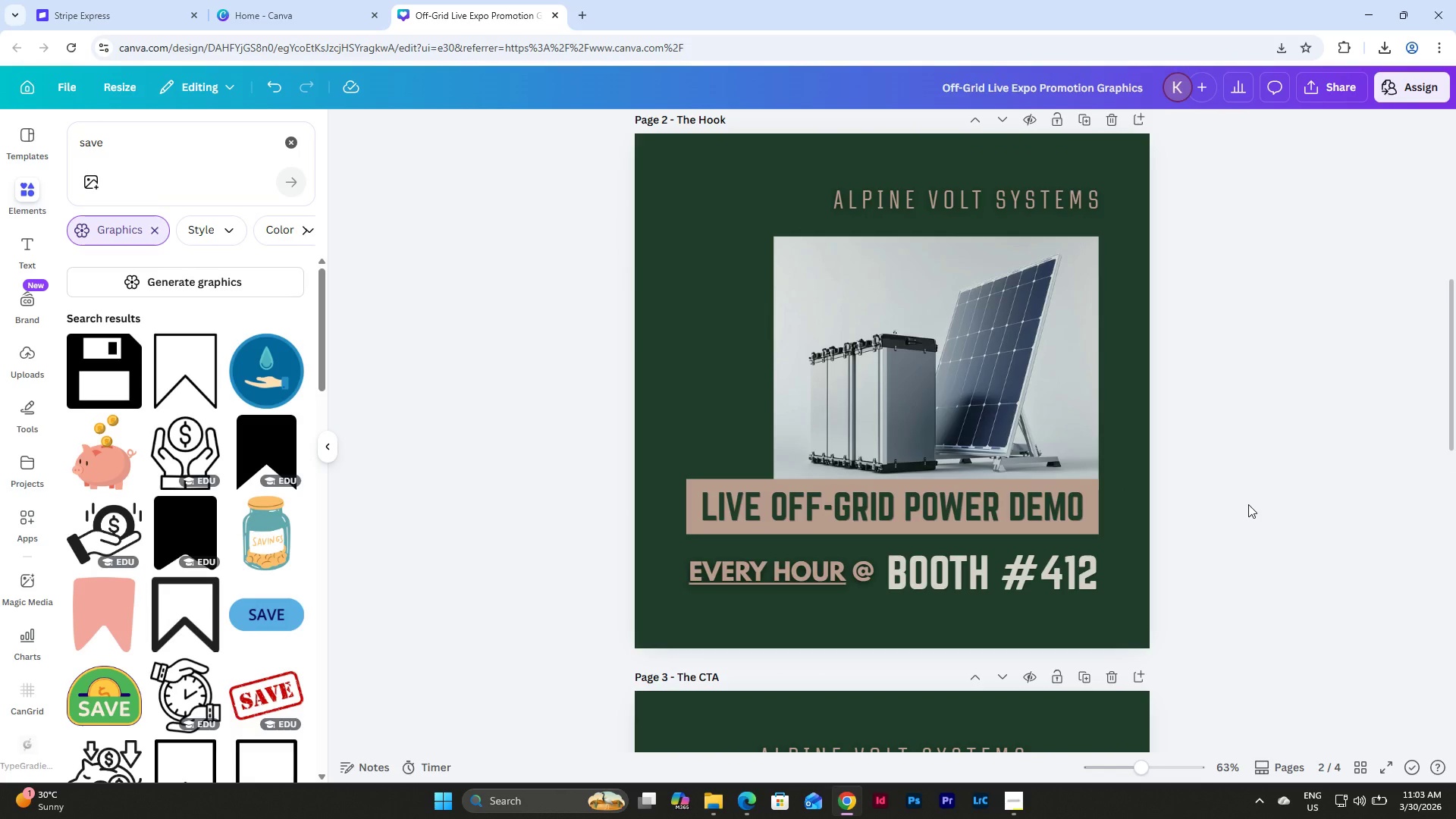 
scroll: coordinate [1248, 504], scroll_direction: down, amount: 4.0
 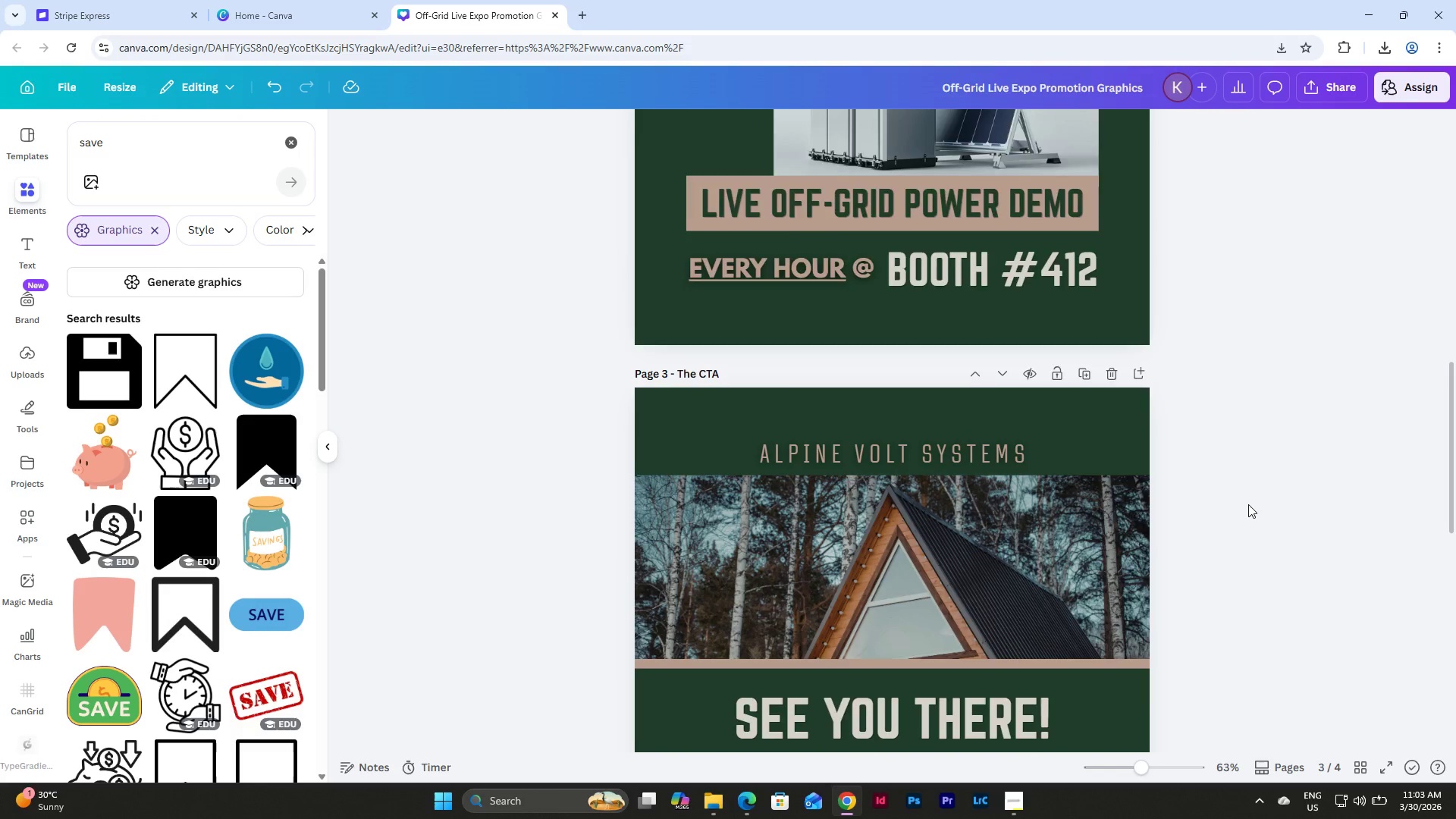 
scroll: coordinate [1248, 504], scroll_direction: up, amount: 6.0
 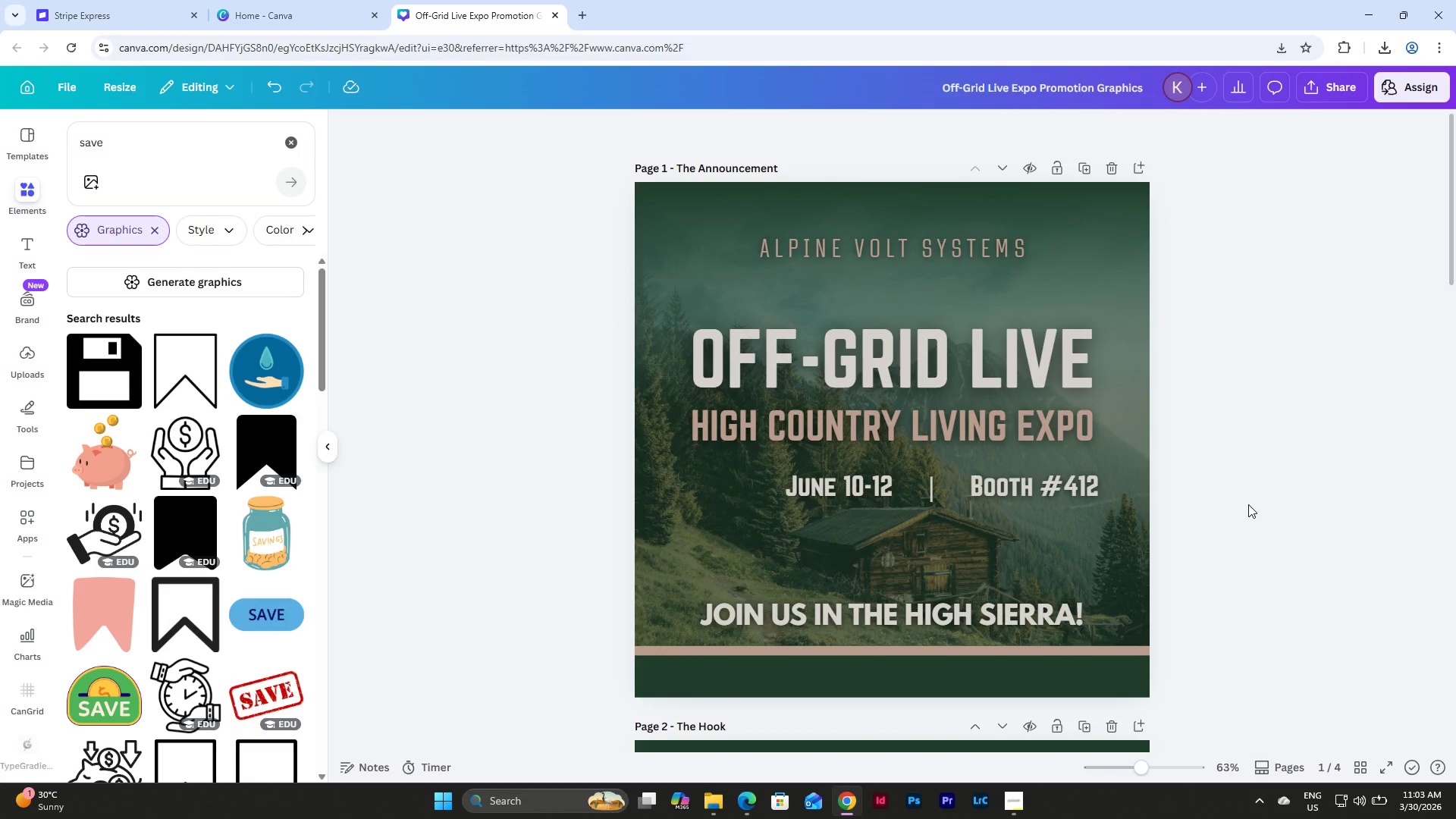 
left_click([1359, 757])
 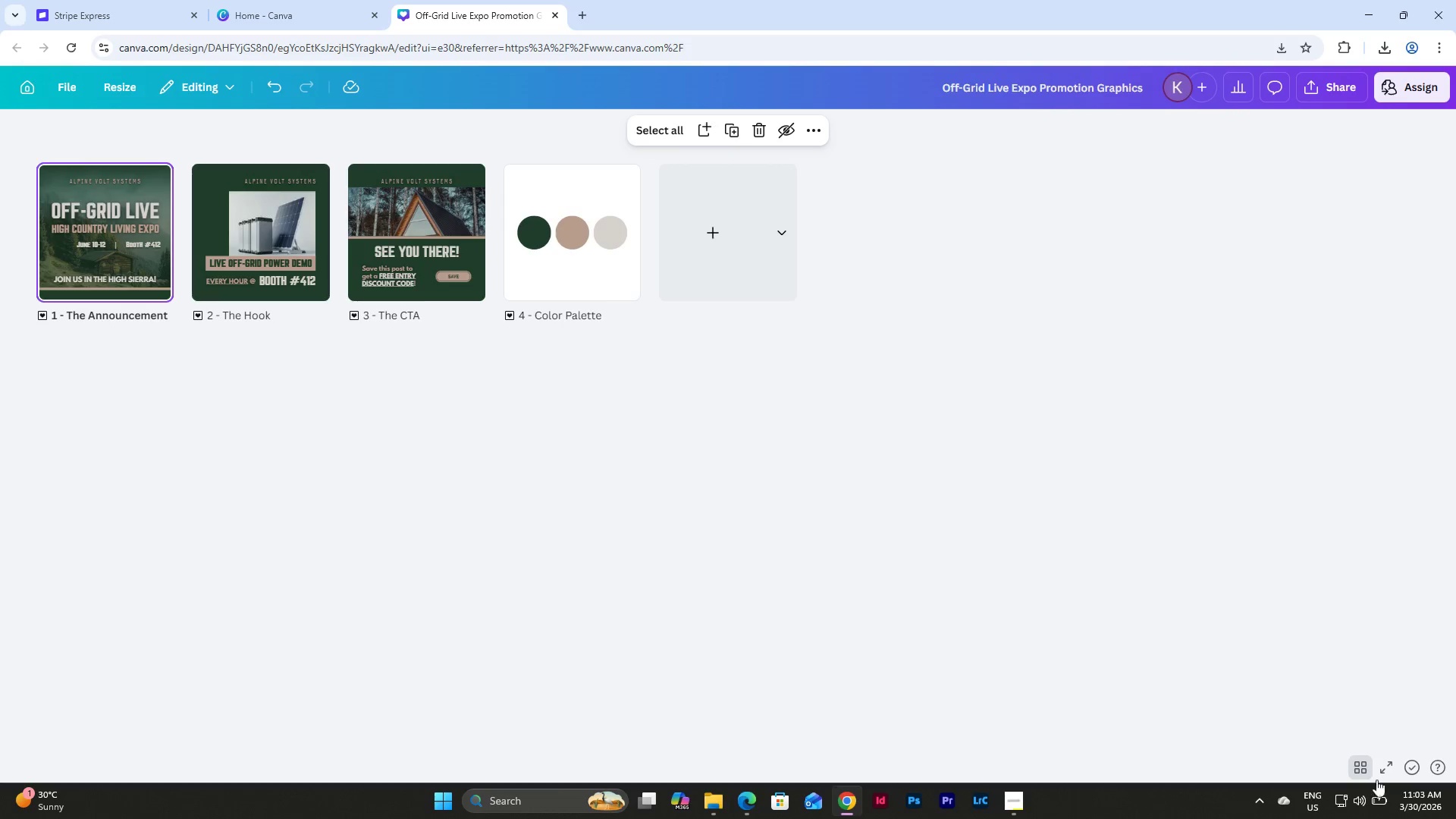 
left_click([1389, 765])
 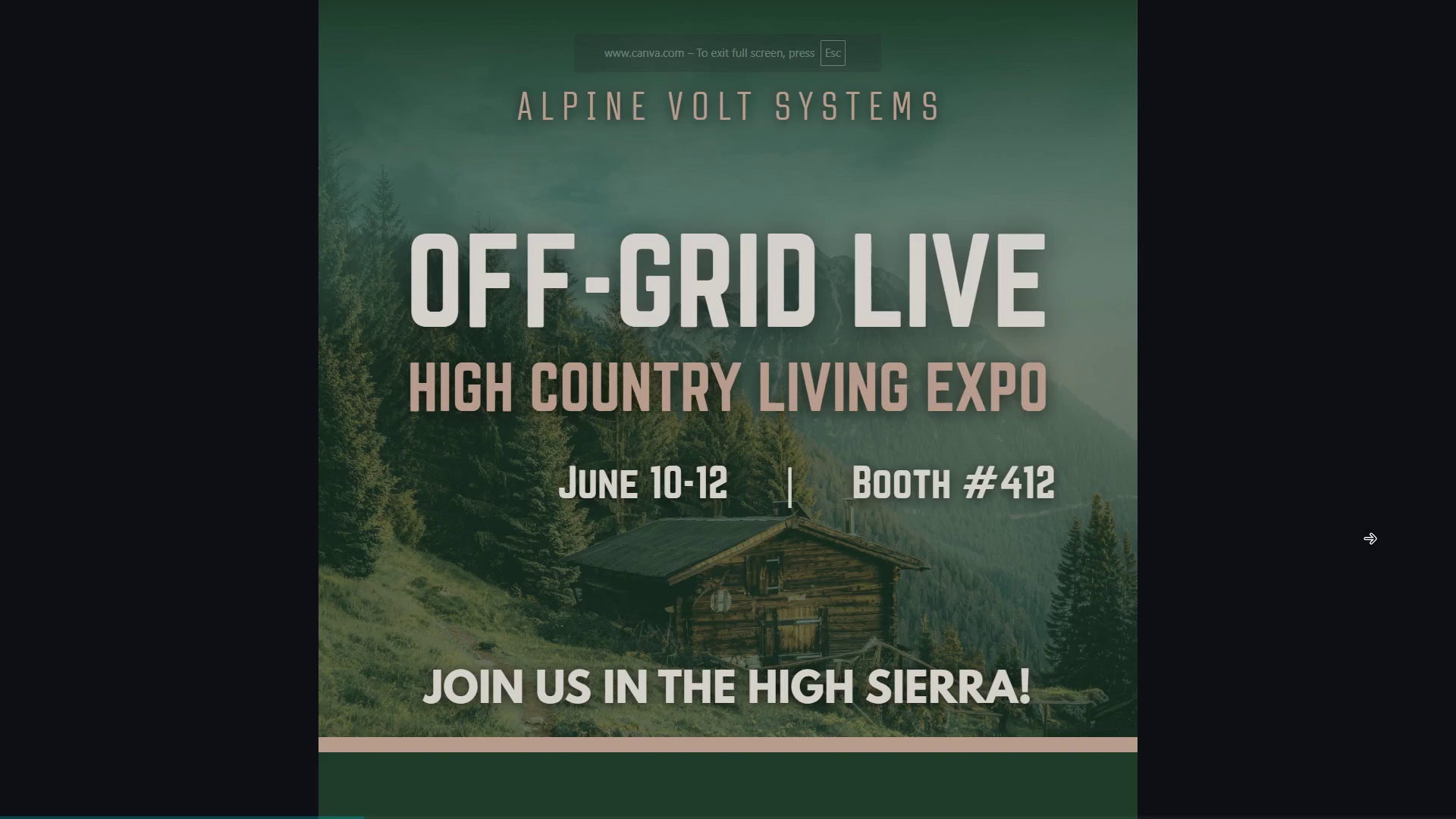 
wait(9.2)
 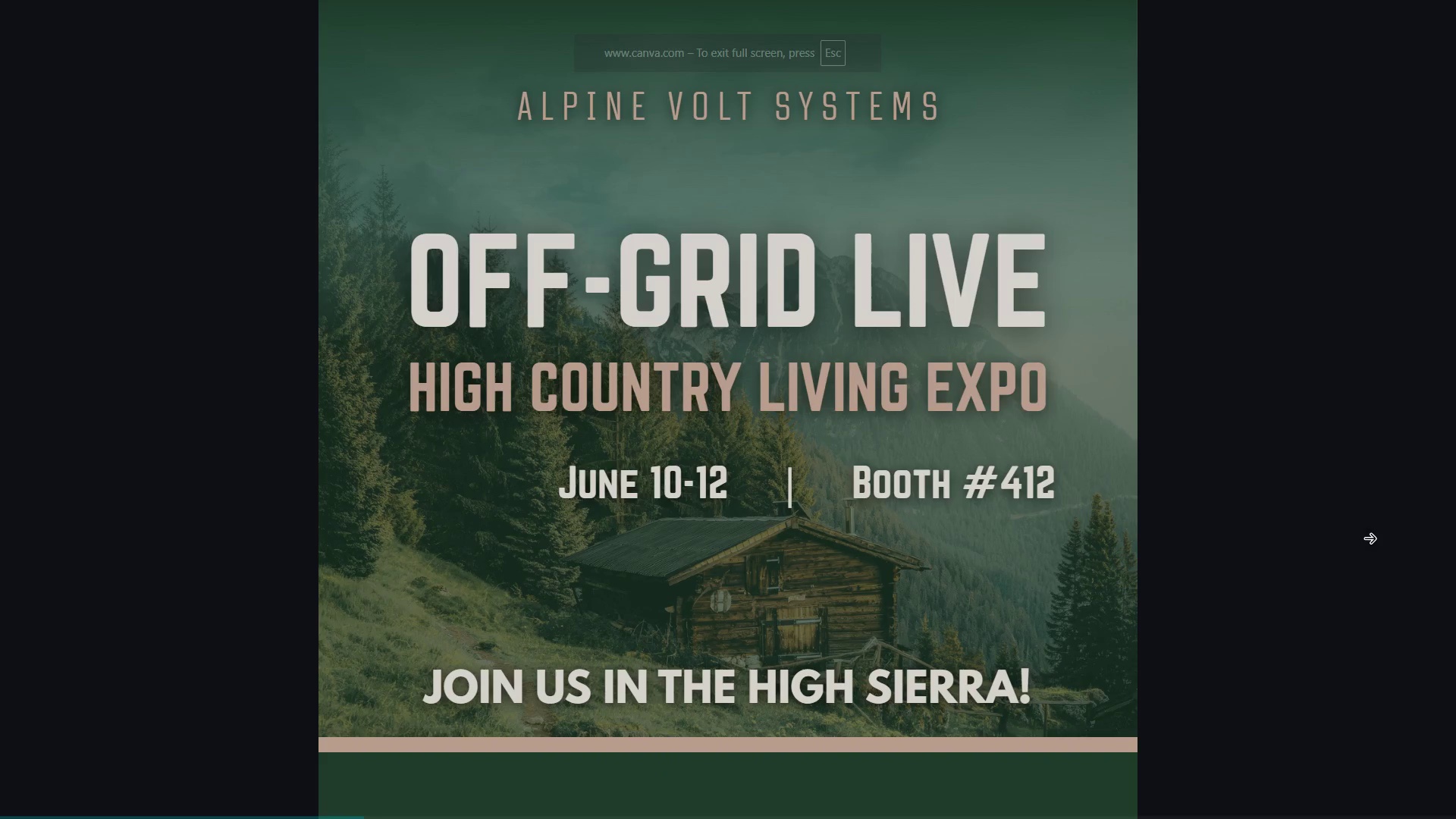 
left_click([1262, 519])
 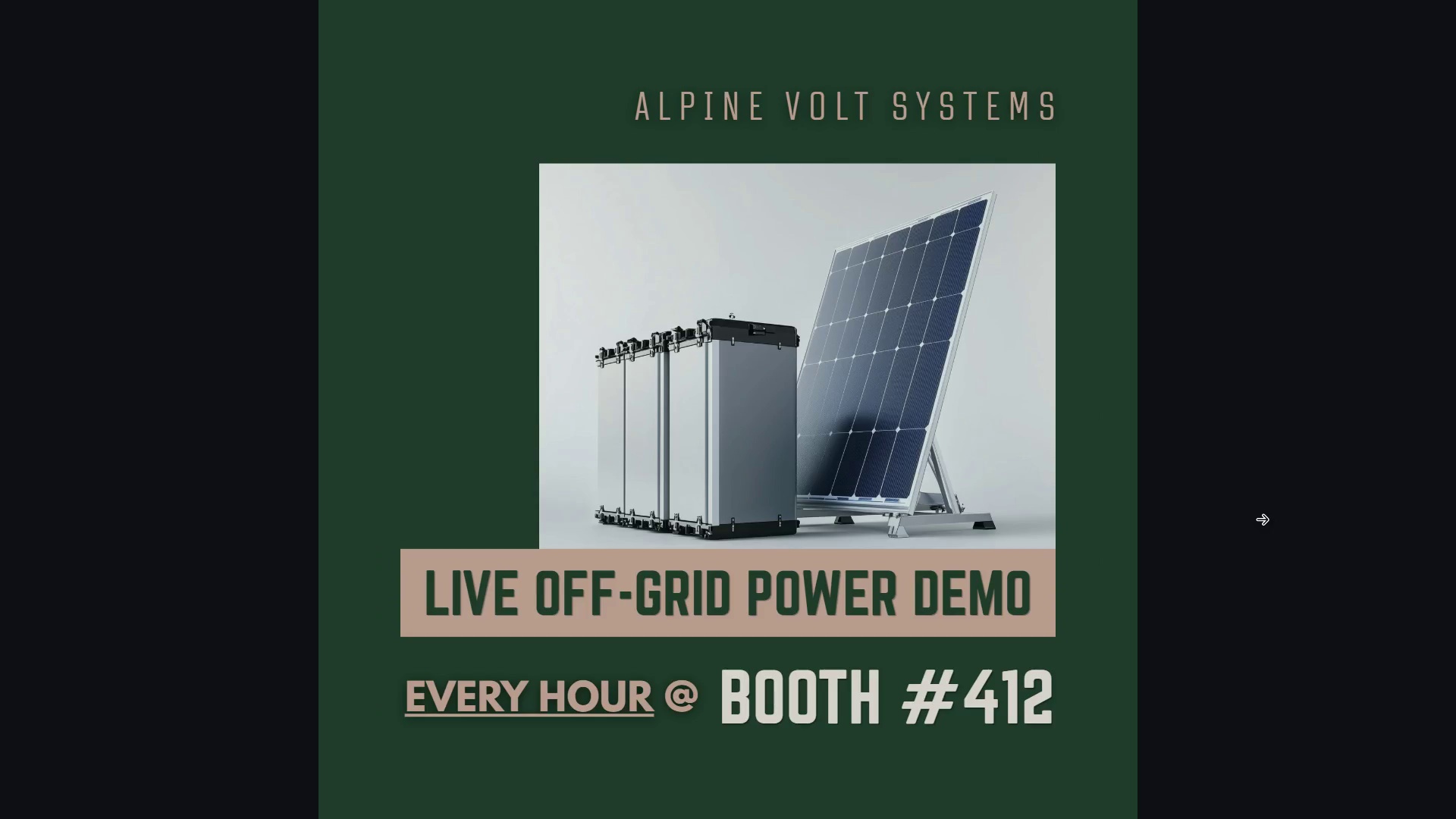 
left_click([1262, 519])
 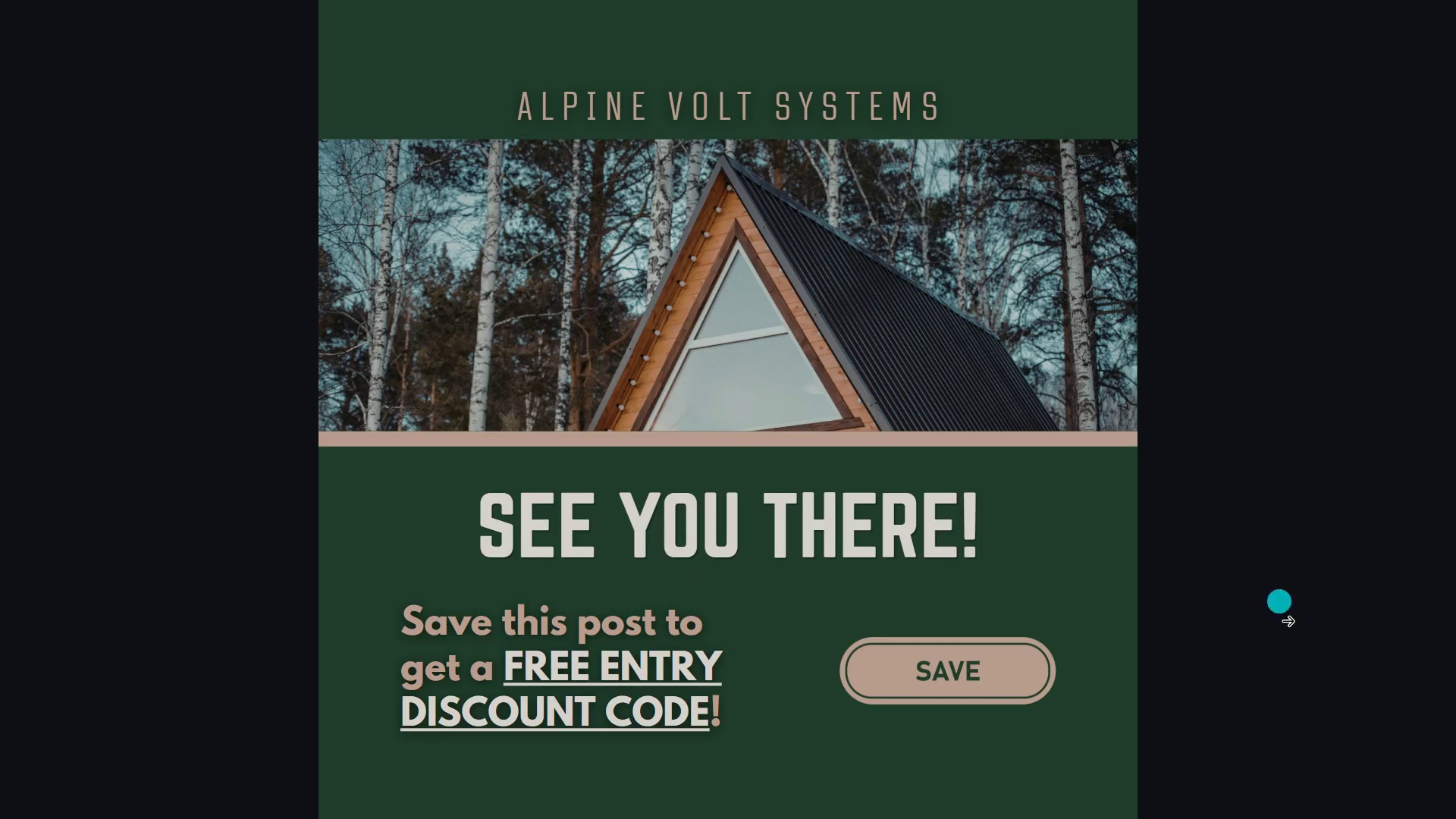 
left_click([1314, 648])
 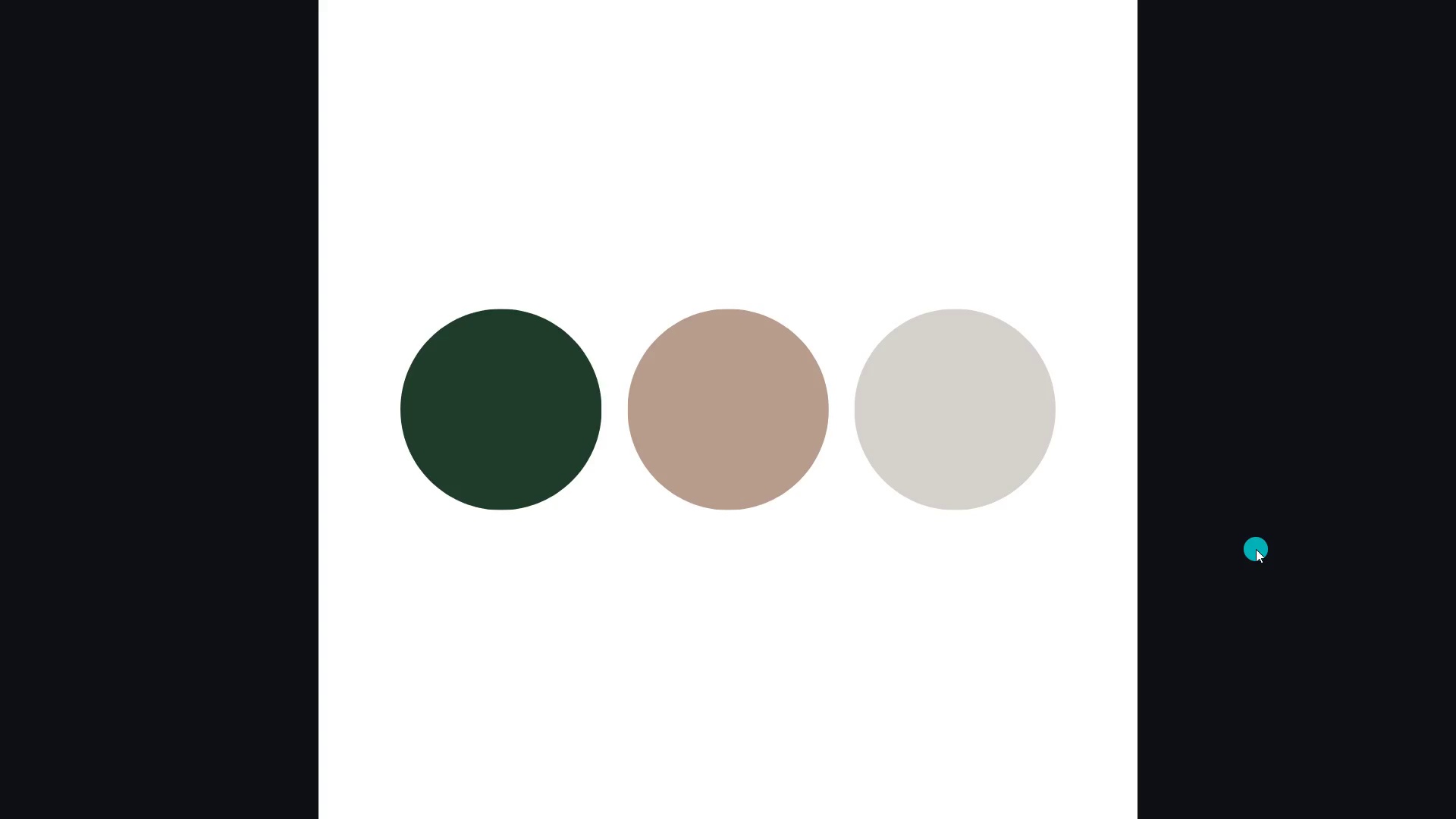 
key(Escape)
 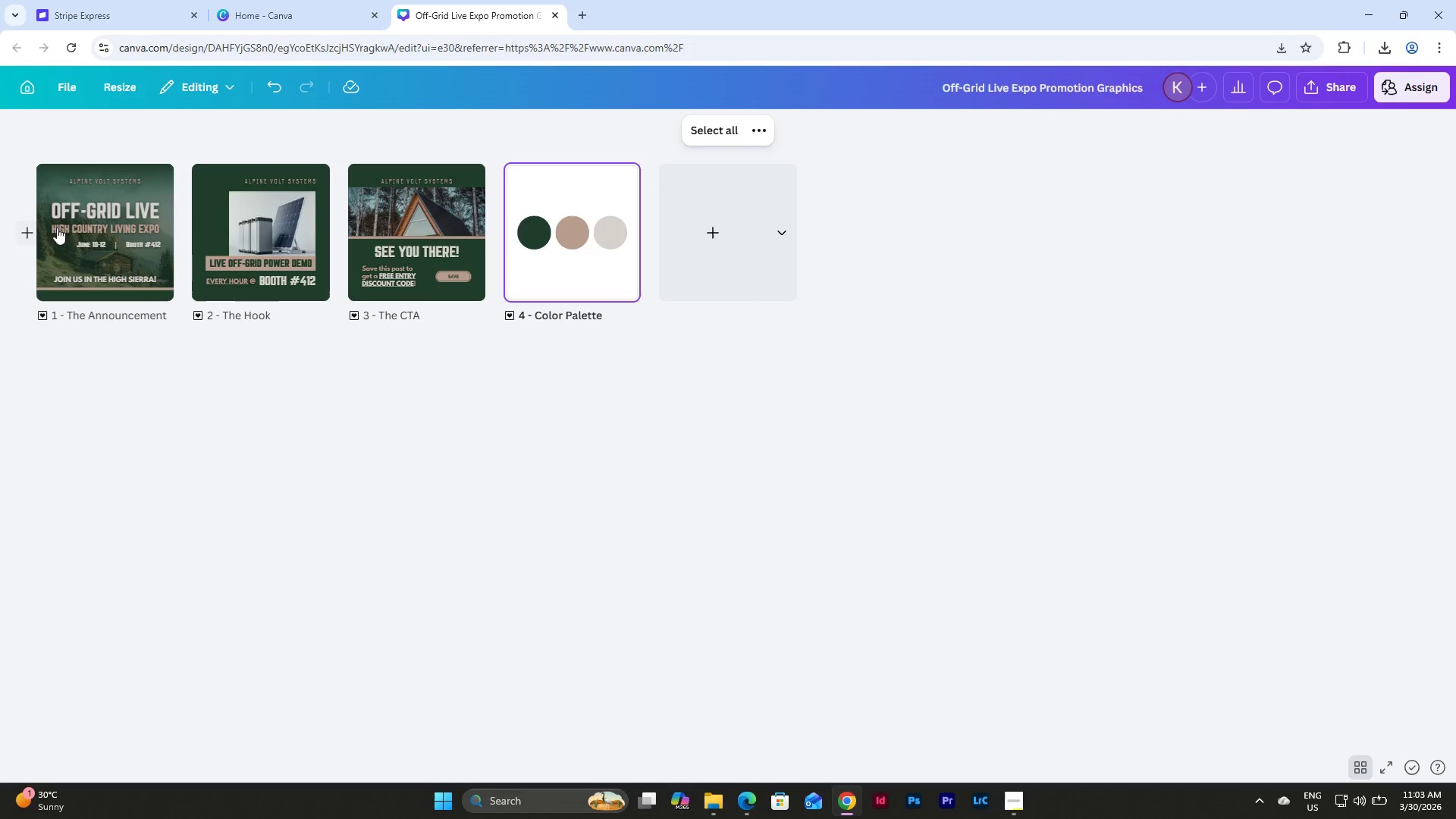 
double_click([72, 243])
 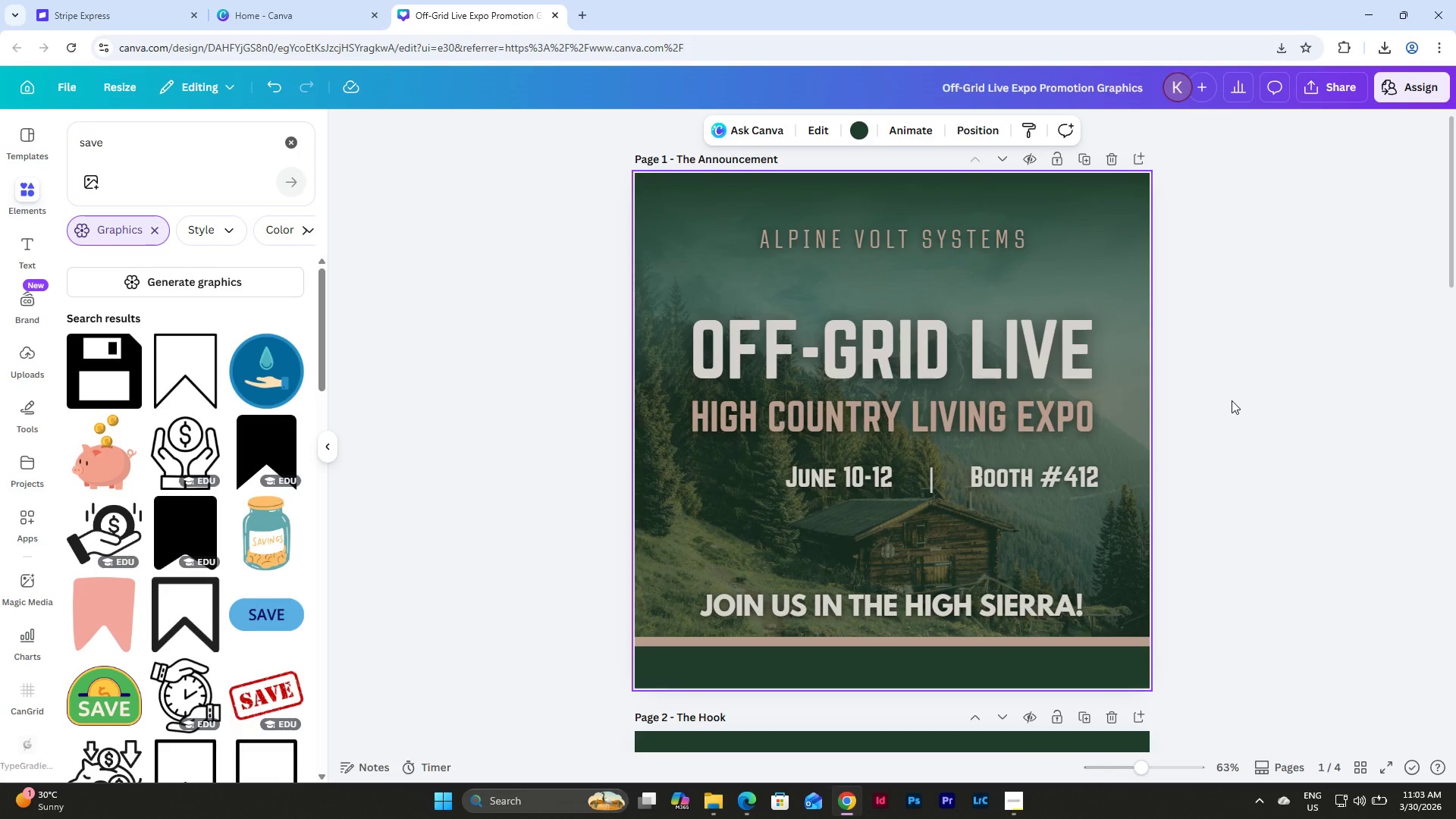 
left_click([1232, 400])
 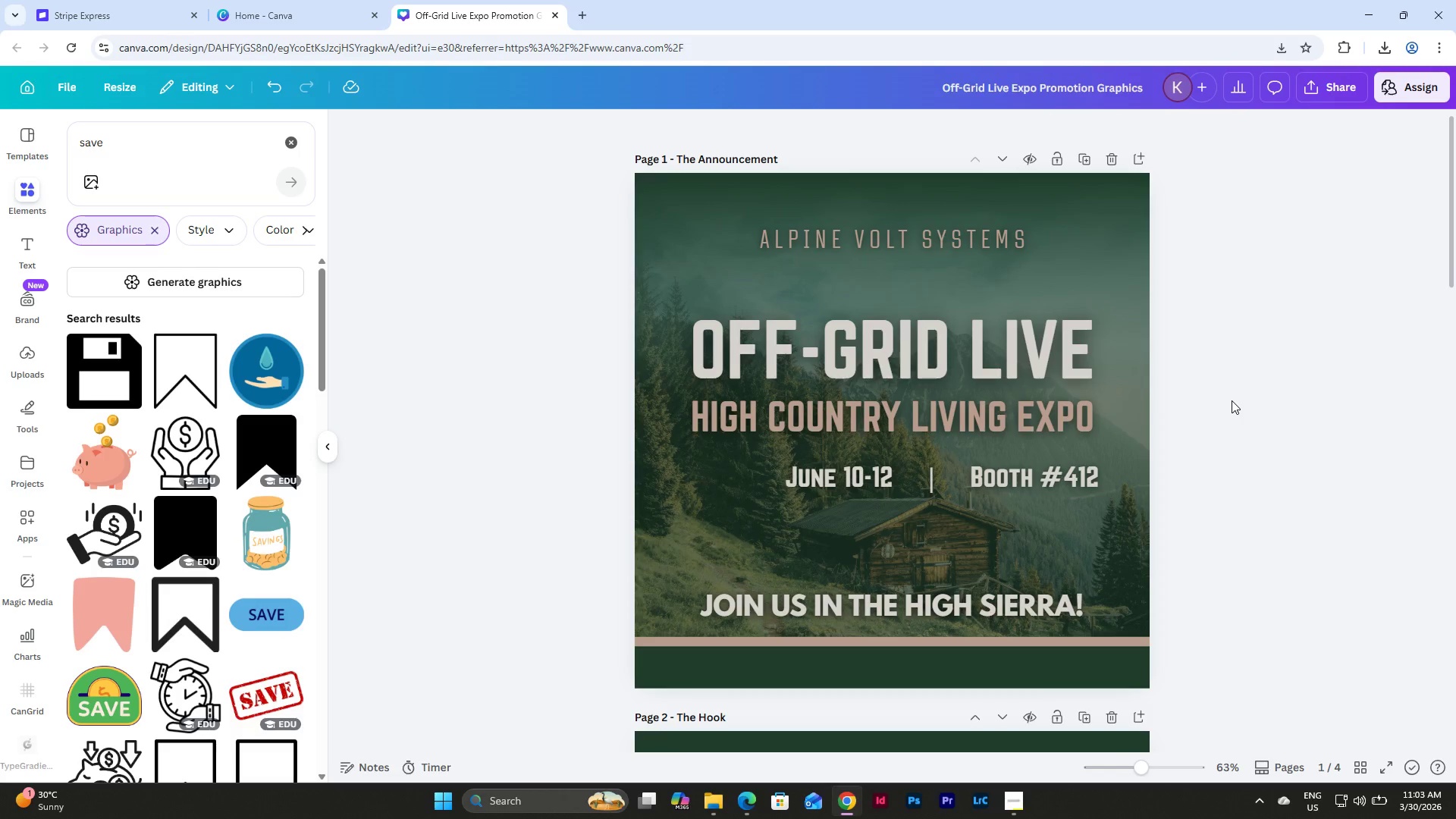 
scroll: coordinate [1232, 400], scroll_direction: down, amount: 18.0
 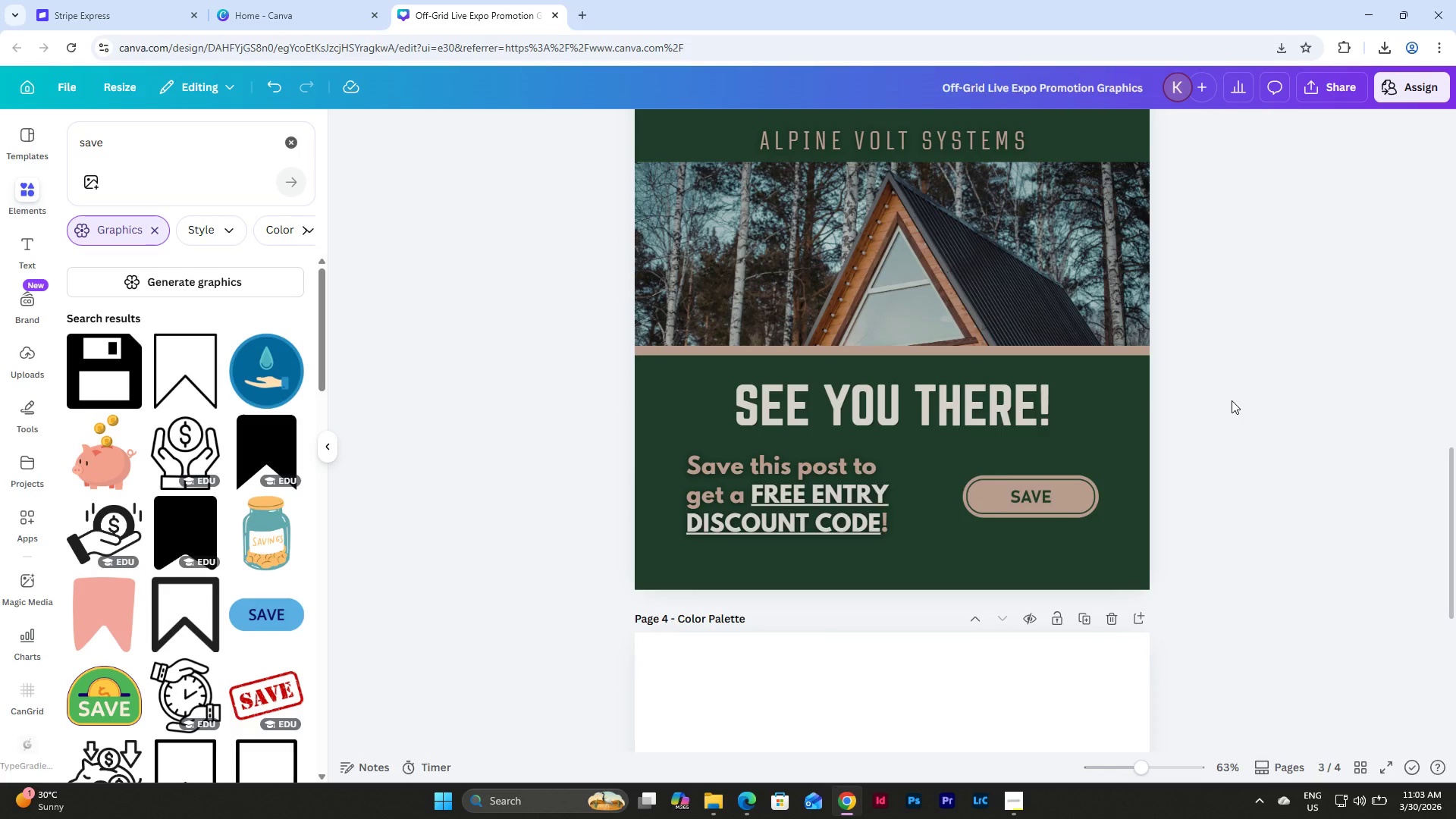 
scroll: coordinate [1232, 400], scroll_direction: up, amount: 17.0
 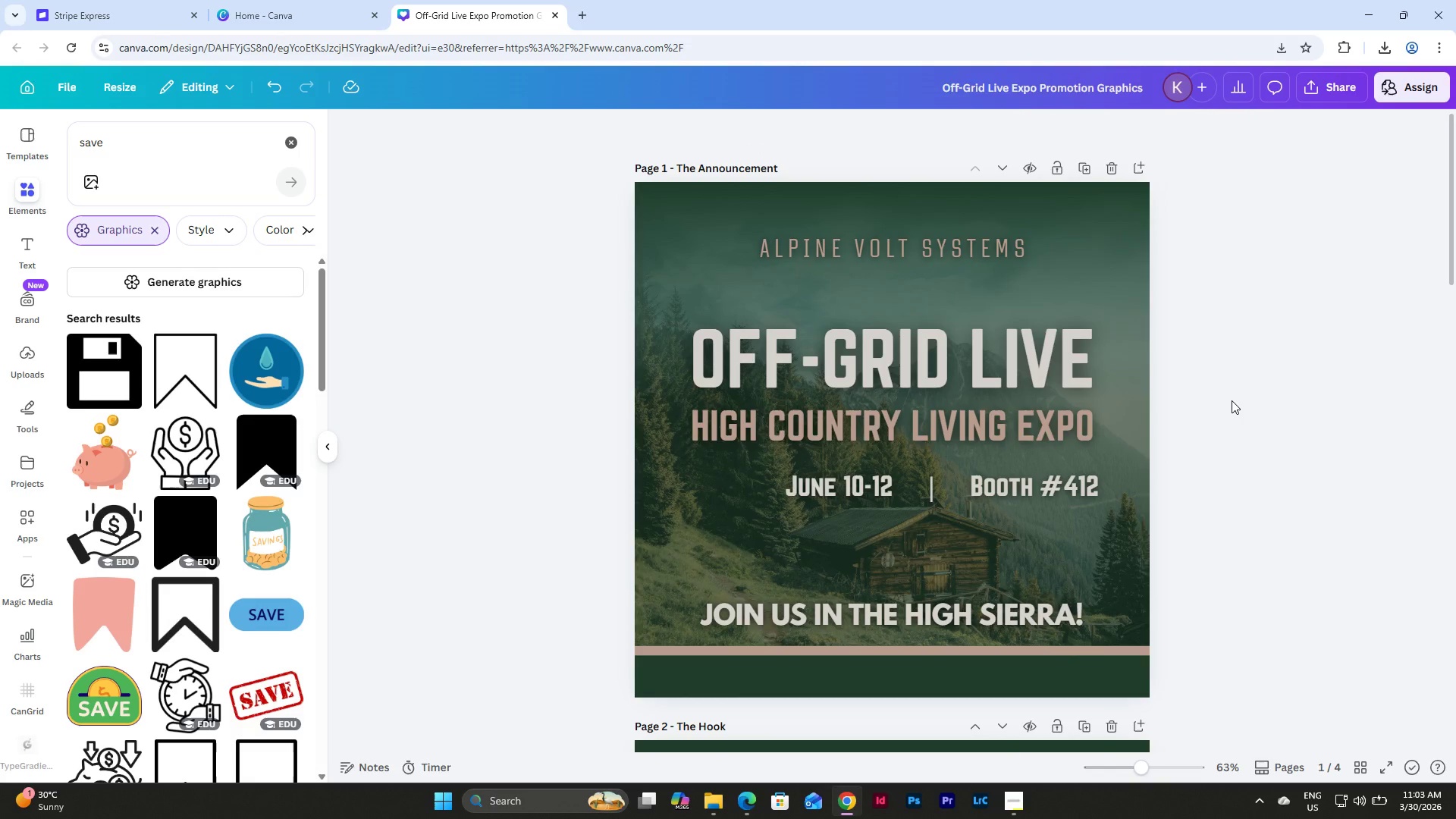 
scroll: coordinate [1232, 400], scroll_direction: down, amount: 23.0
 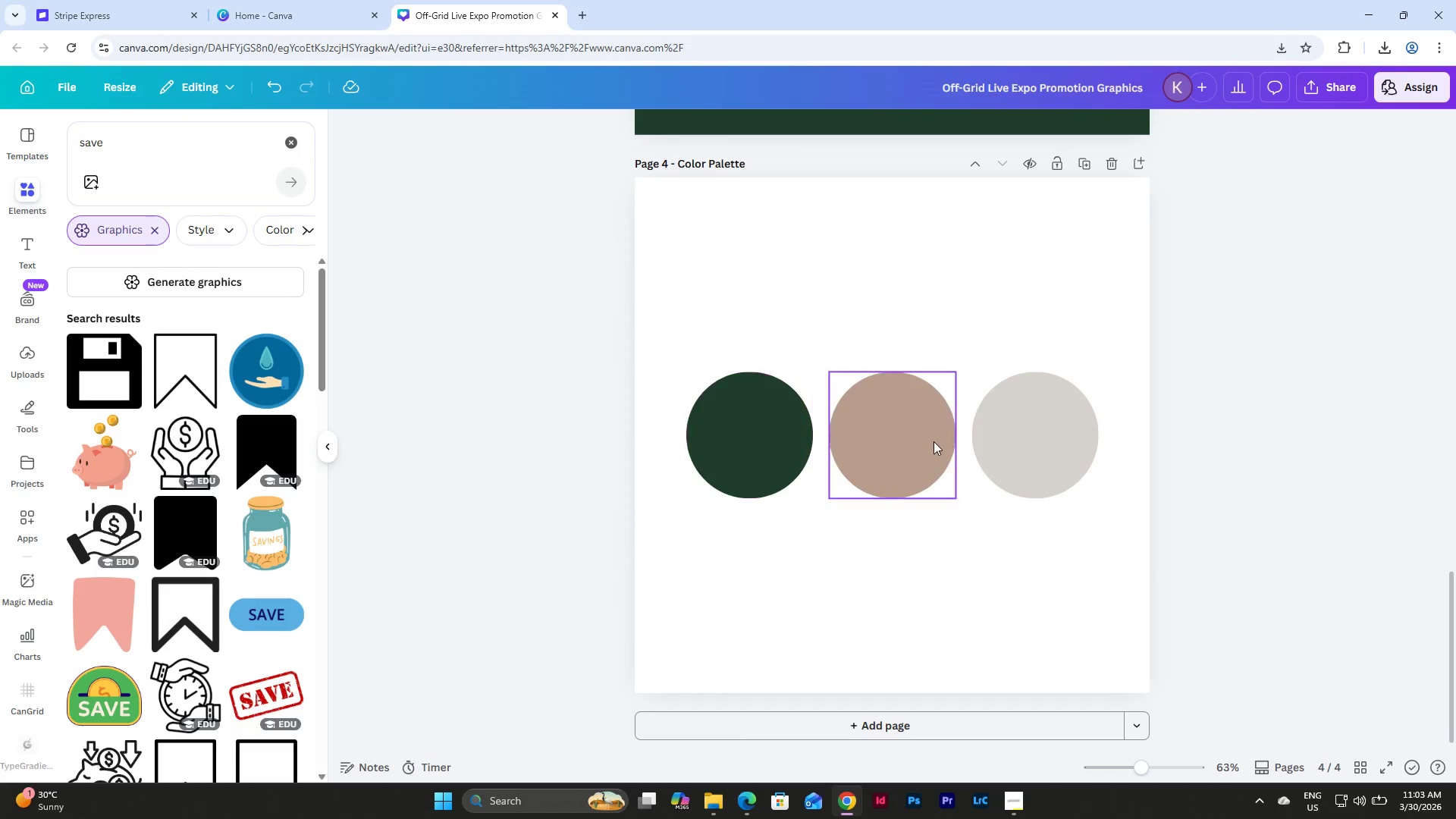 
left_click([926, 440])
 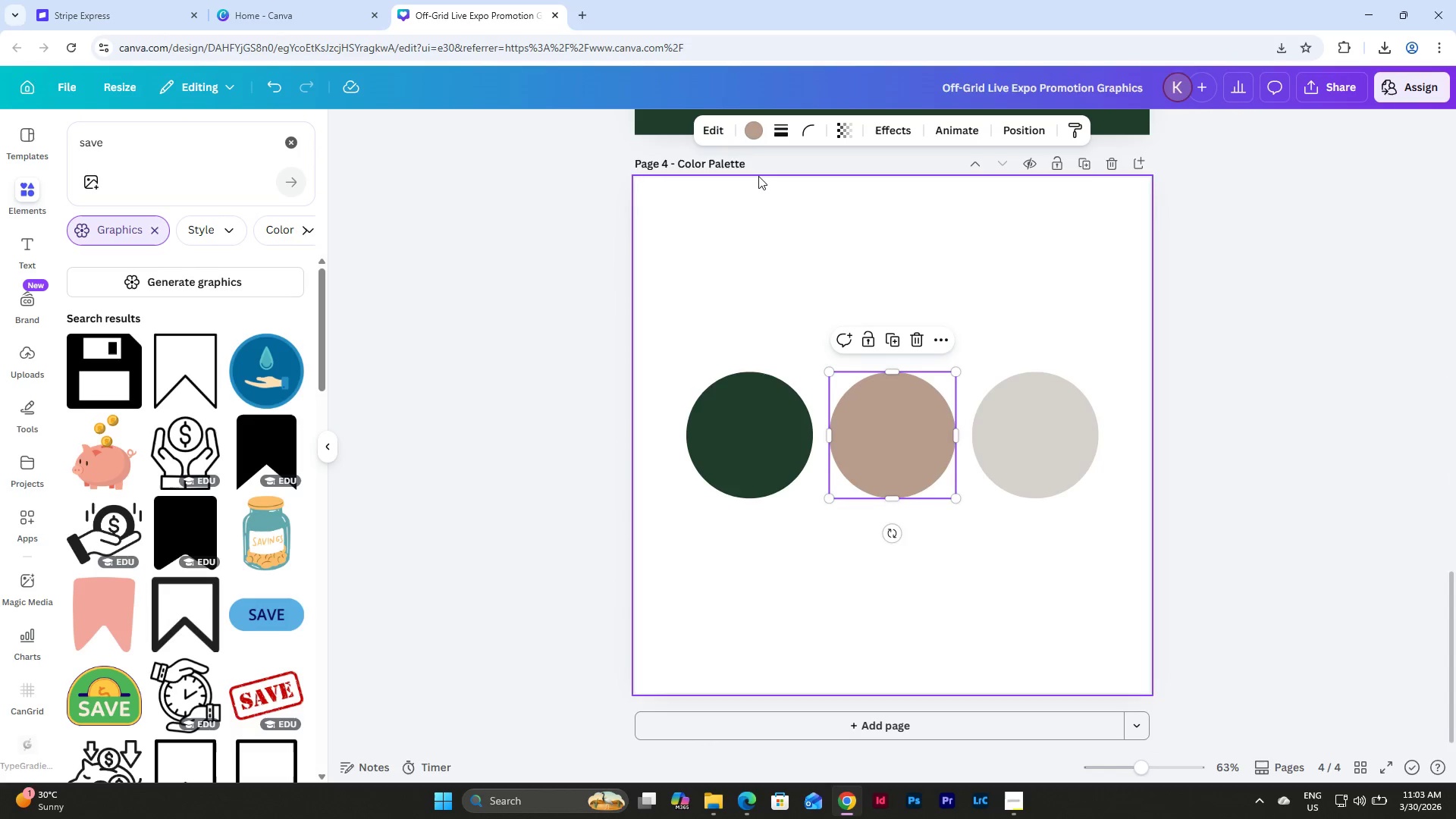 
left_click([748, 125])
 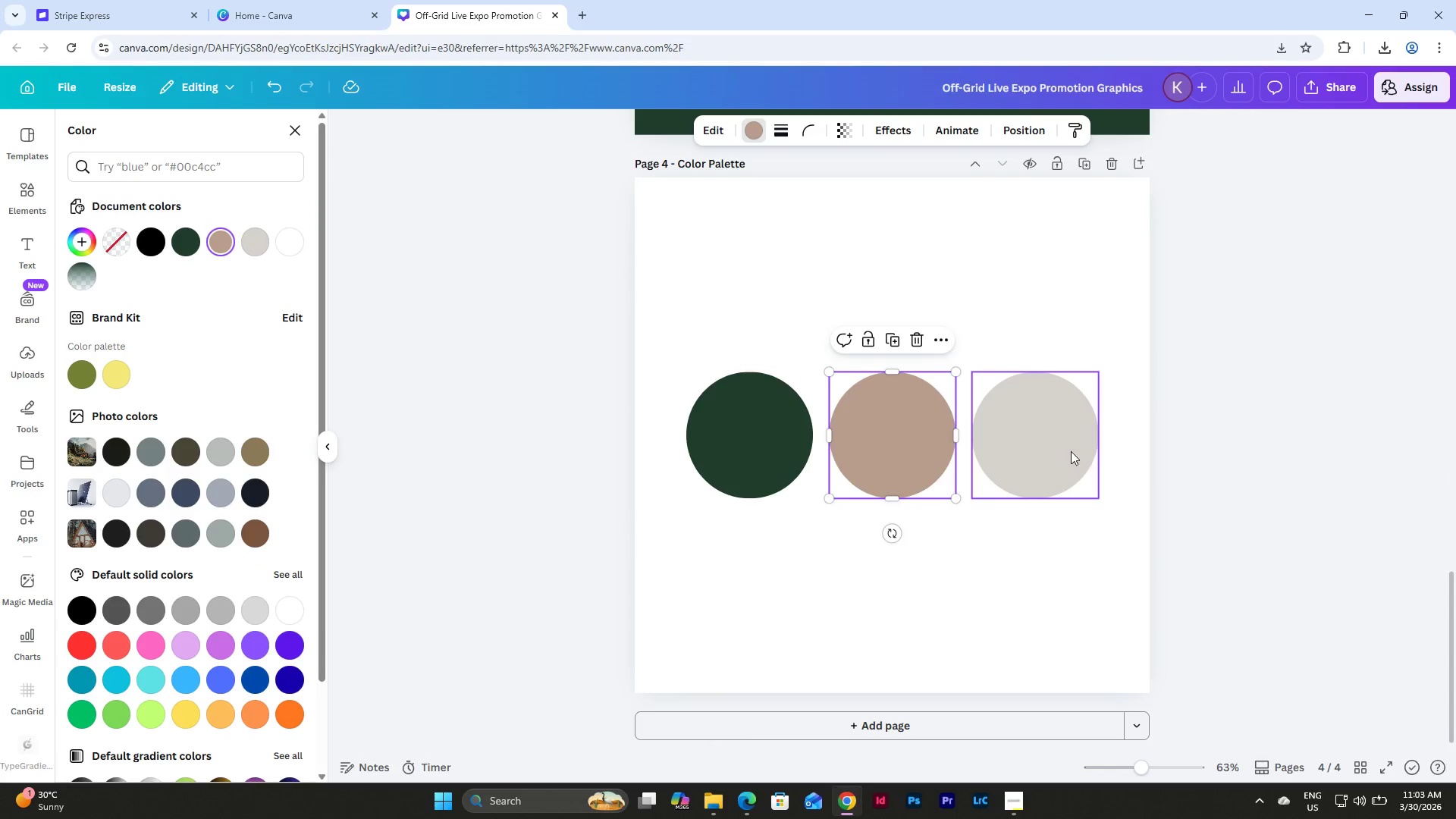 
left_click([1046, 433])
 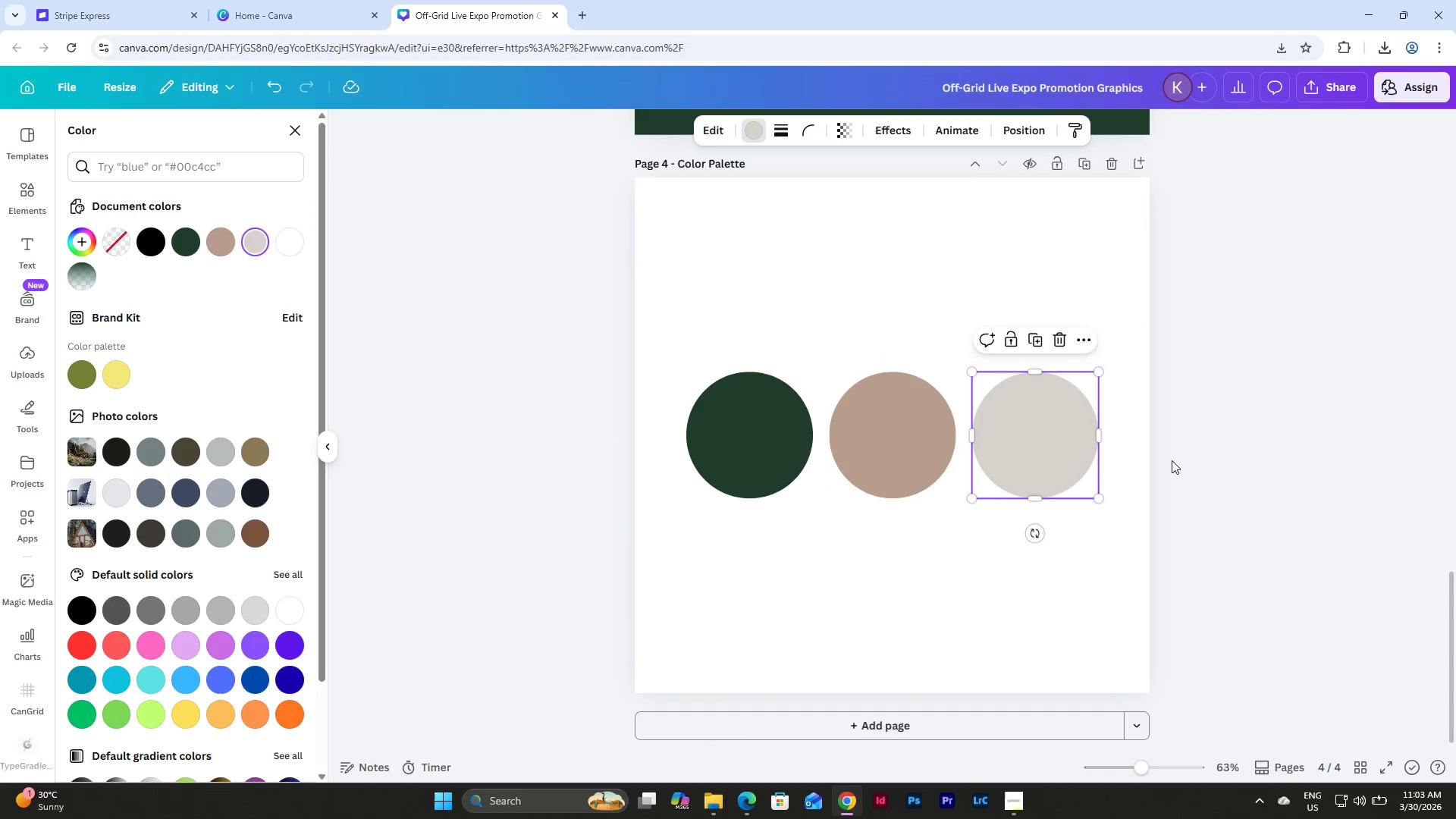 
left_click([1220, 477])
 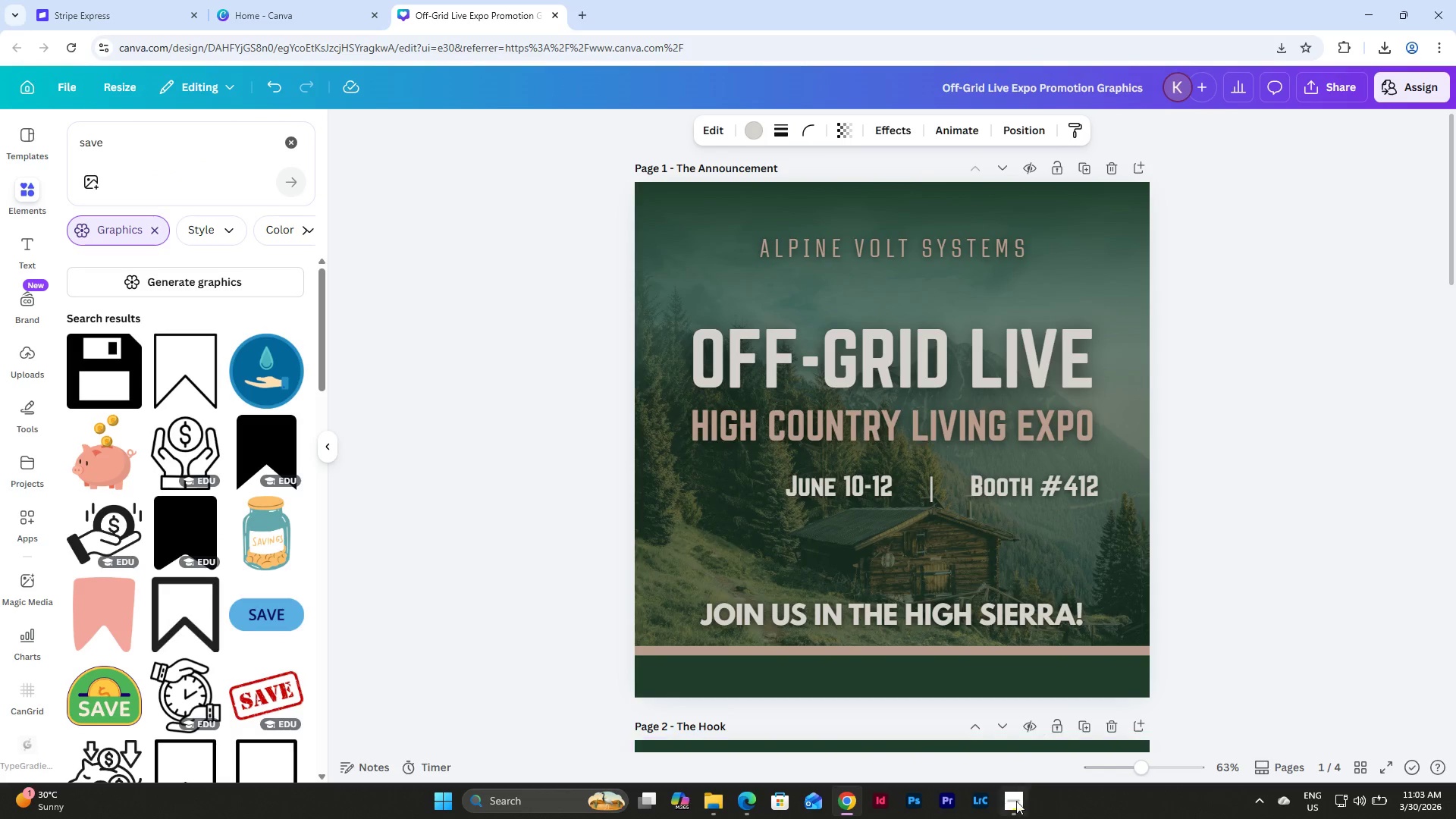 
scroll: coordinate [1198, 480], scroll_direction: up, amount: 28.0
 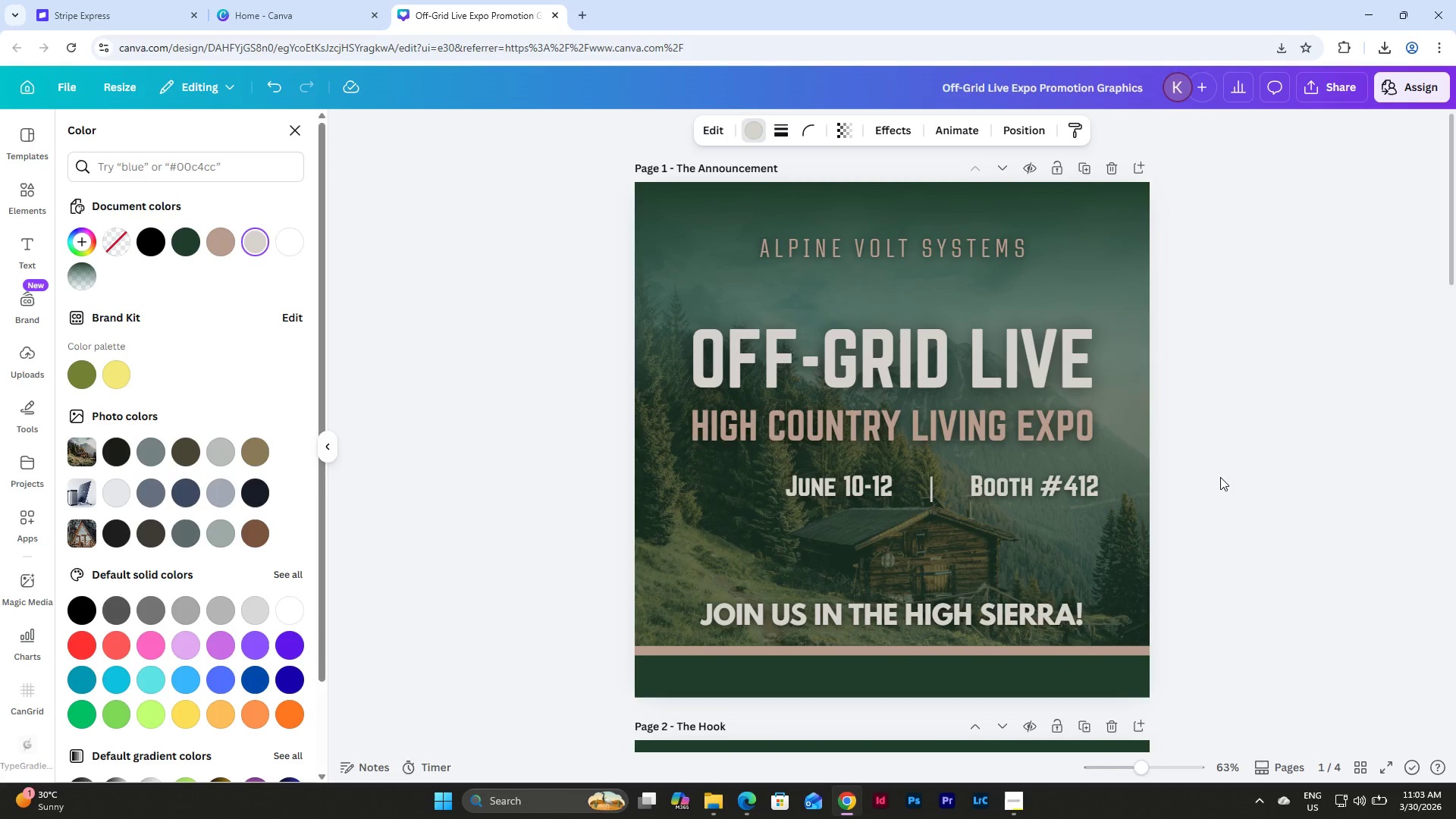 
left_click([1018, 803])